 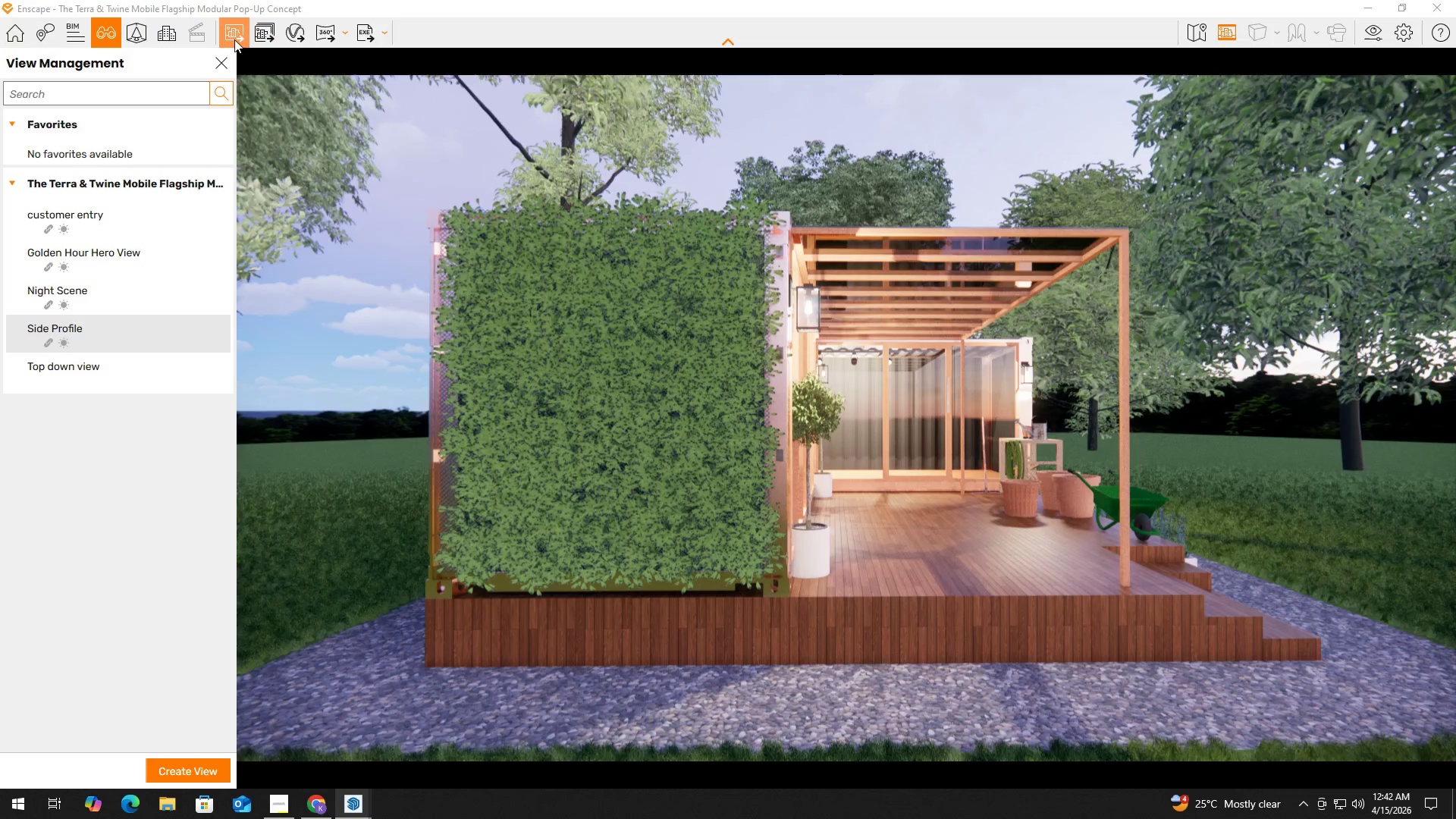 
left_click([183, 140])
 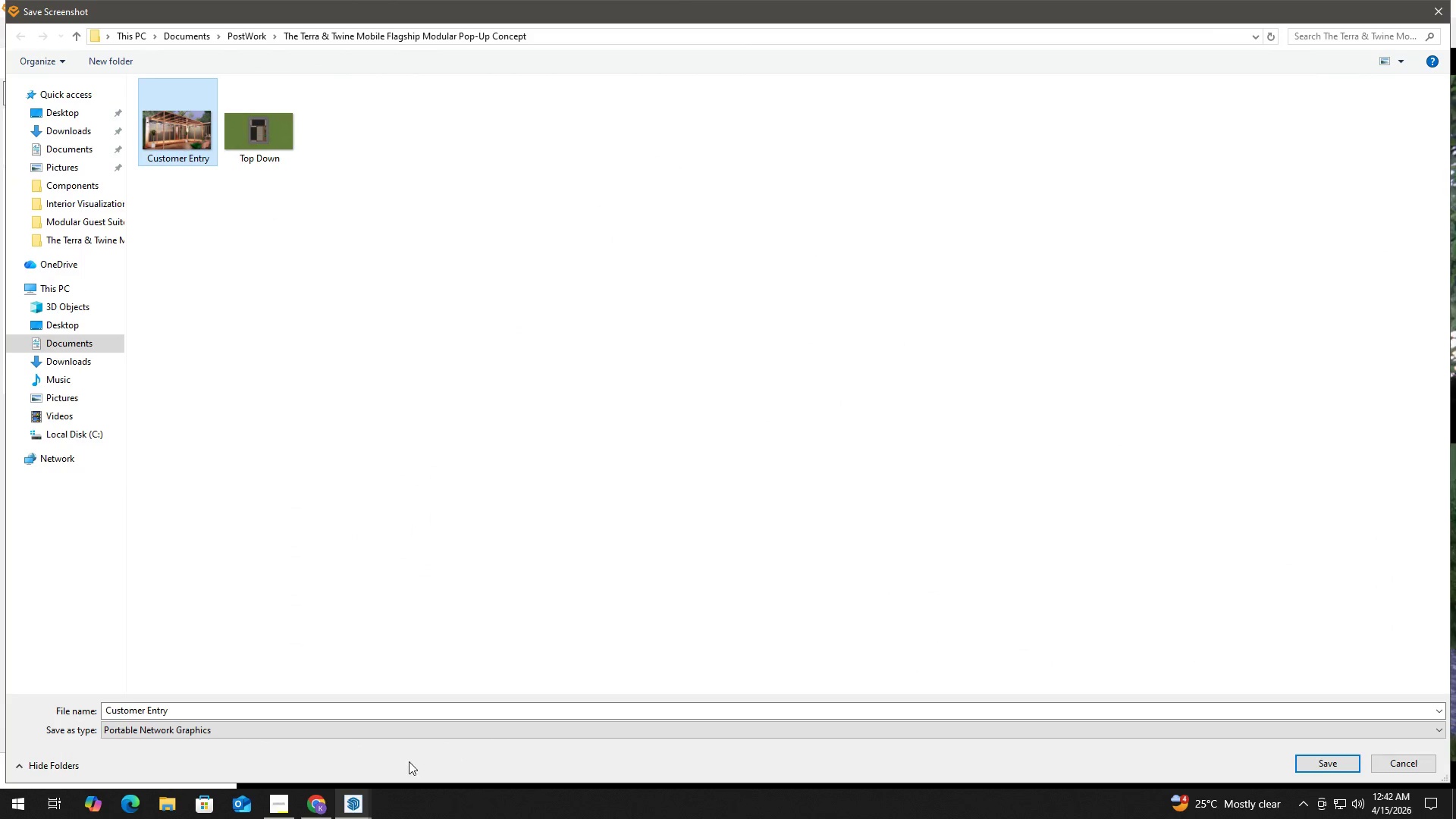 
left_click([371, 713])
 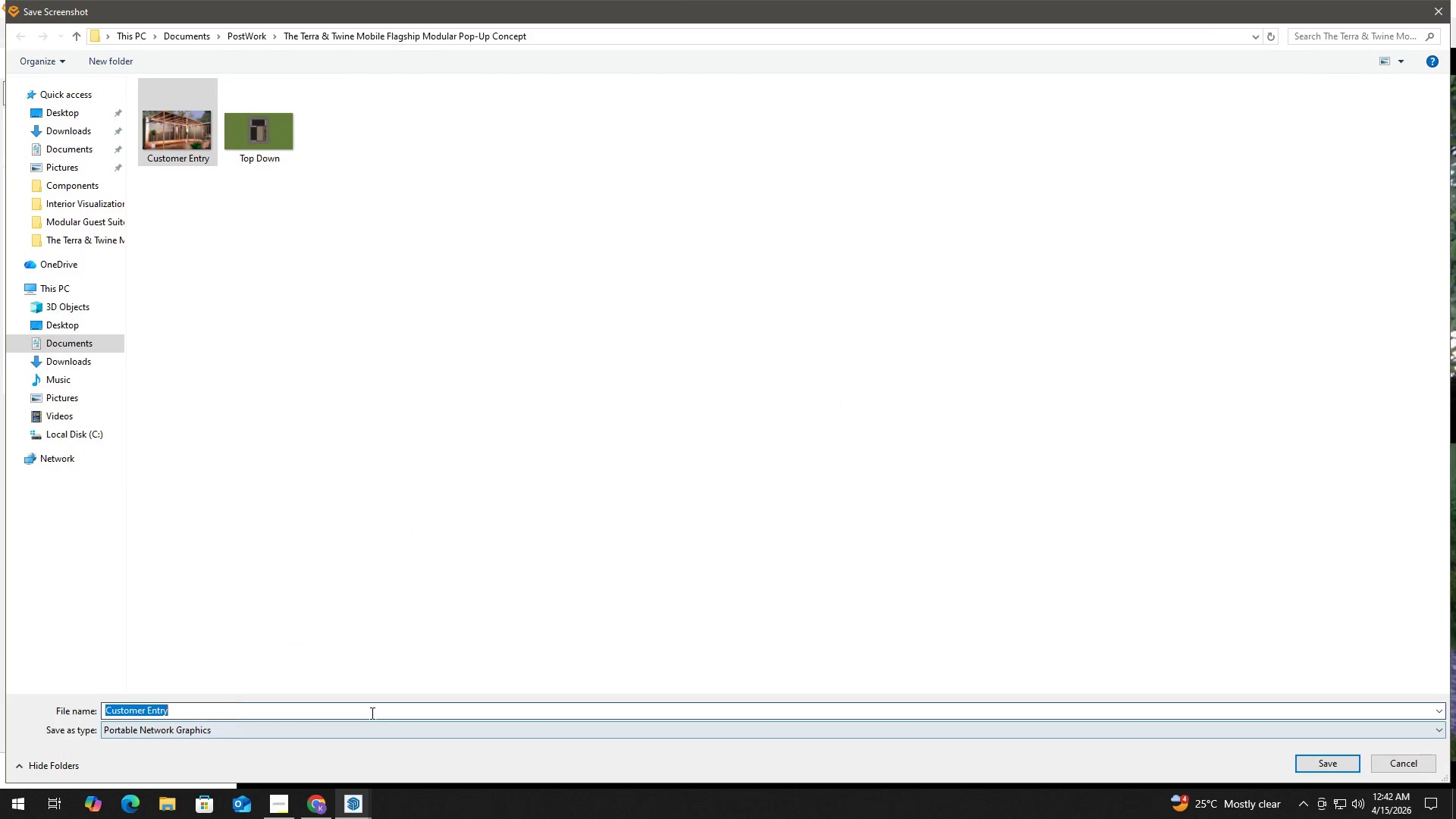 
type(Side Profile View)
 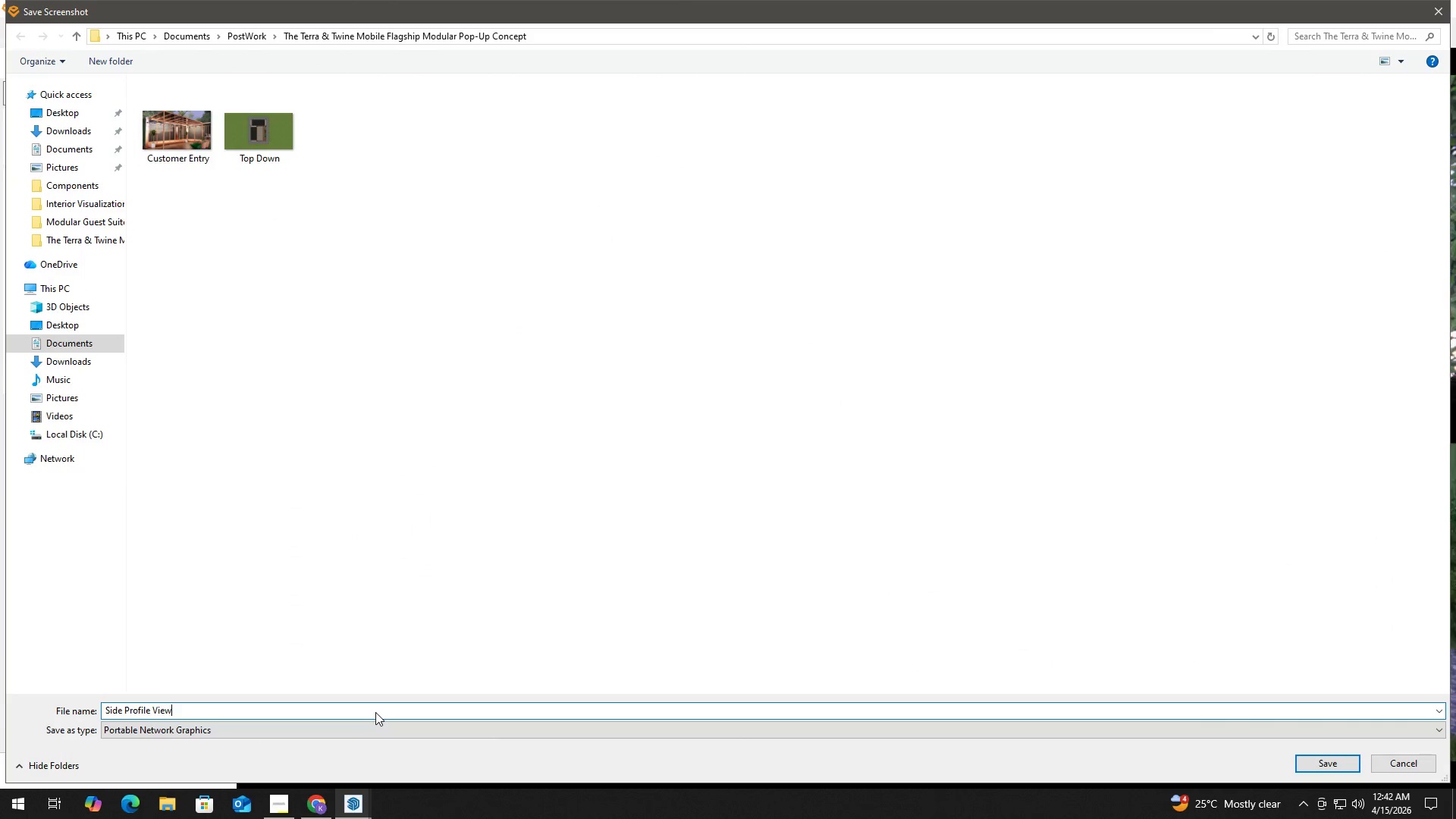 
key(Enter)
 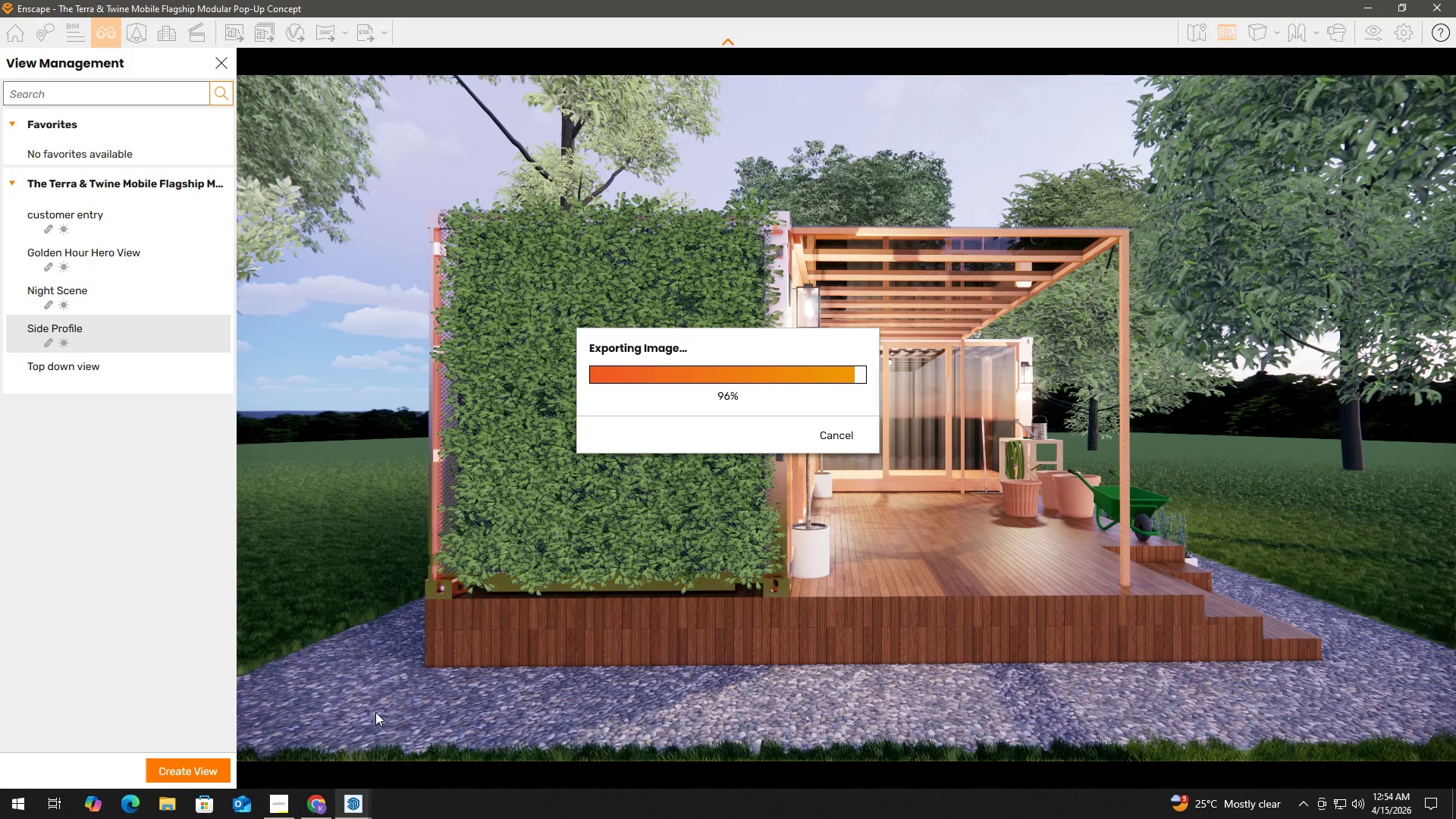 
wait(688.2)
 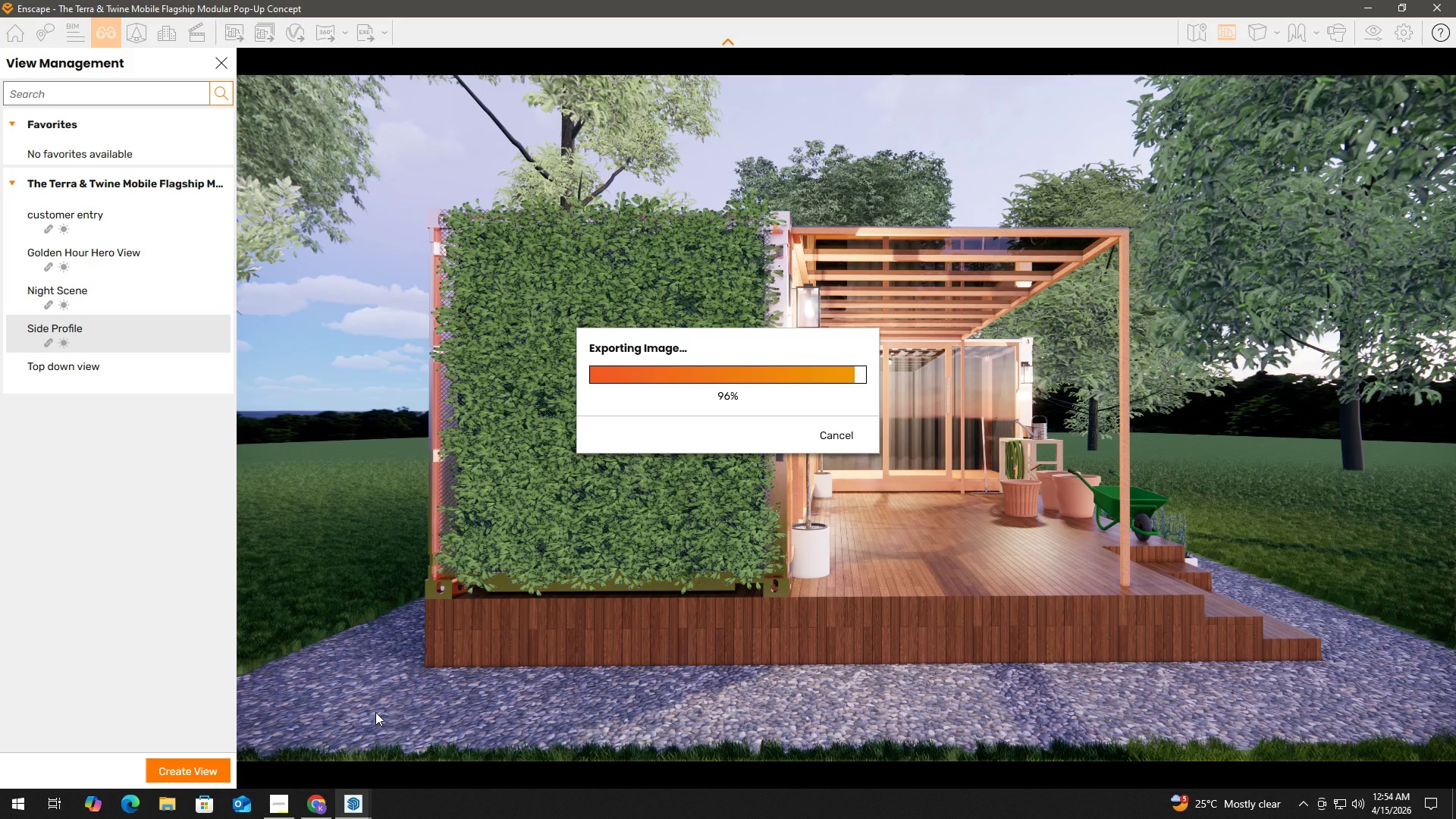 
key(Alt+Tab)
 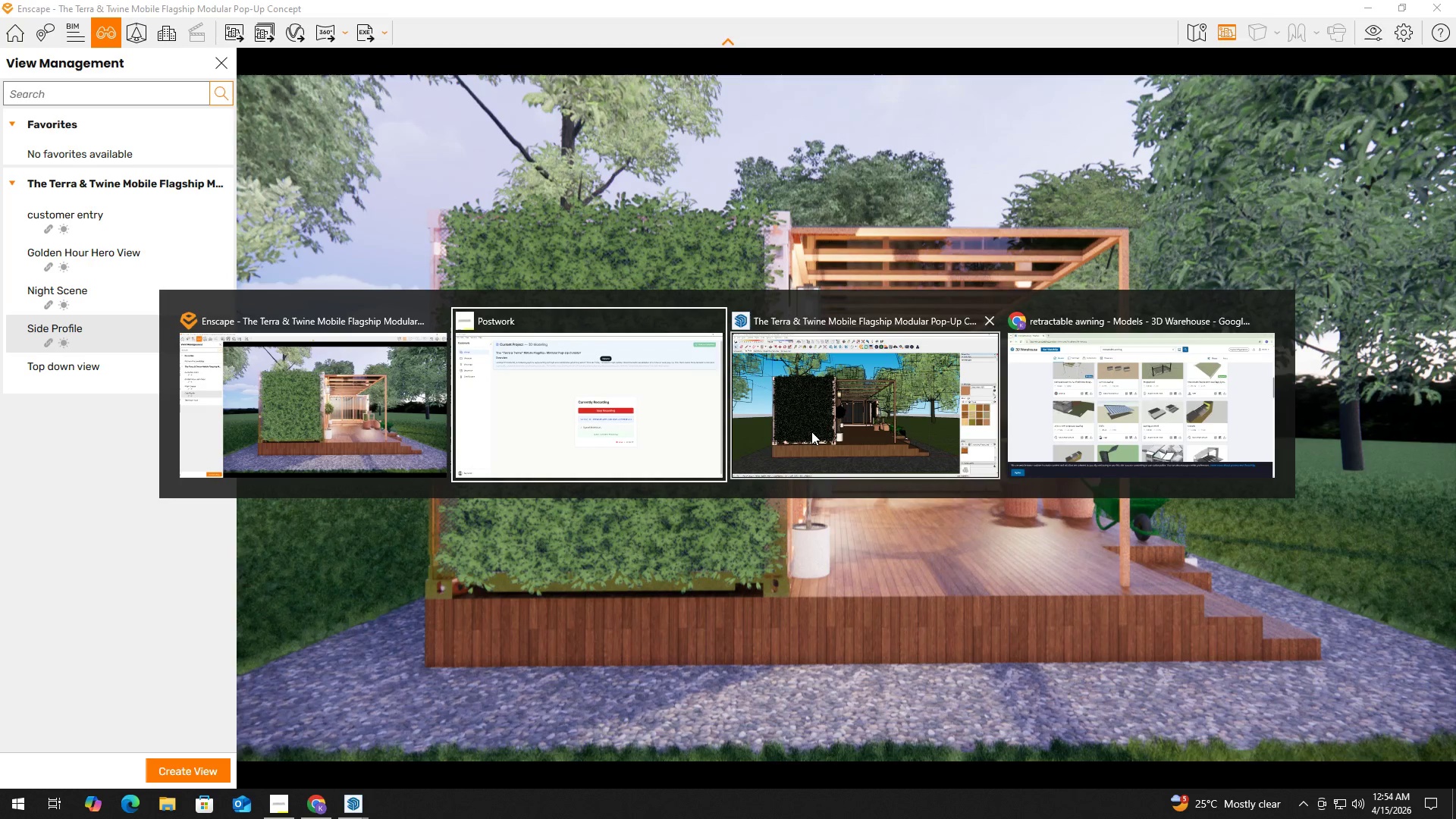 
left_click([811, 431])
 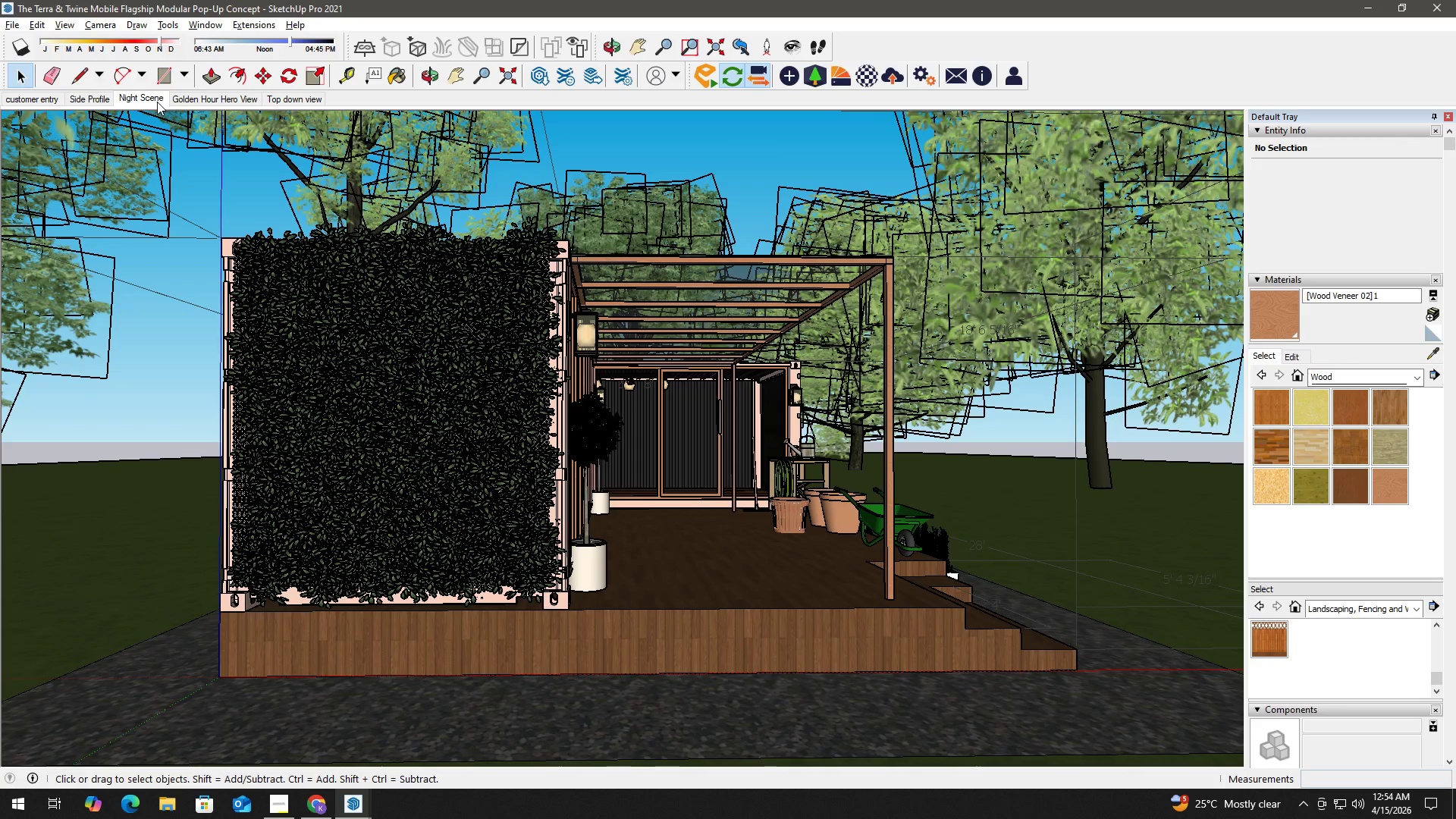 
wait(8.74)
 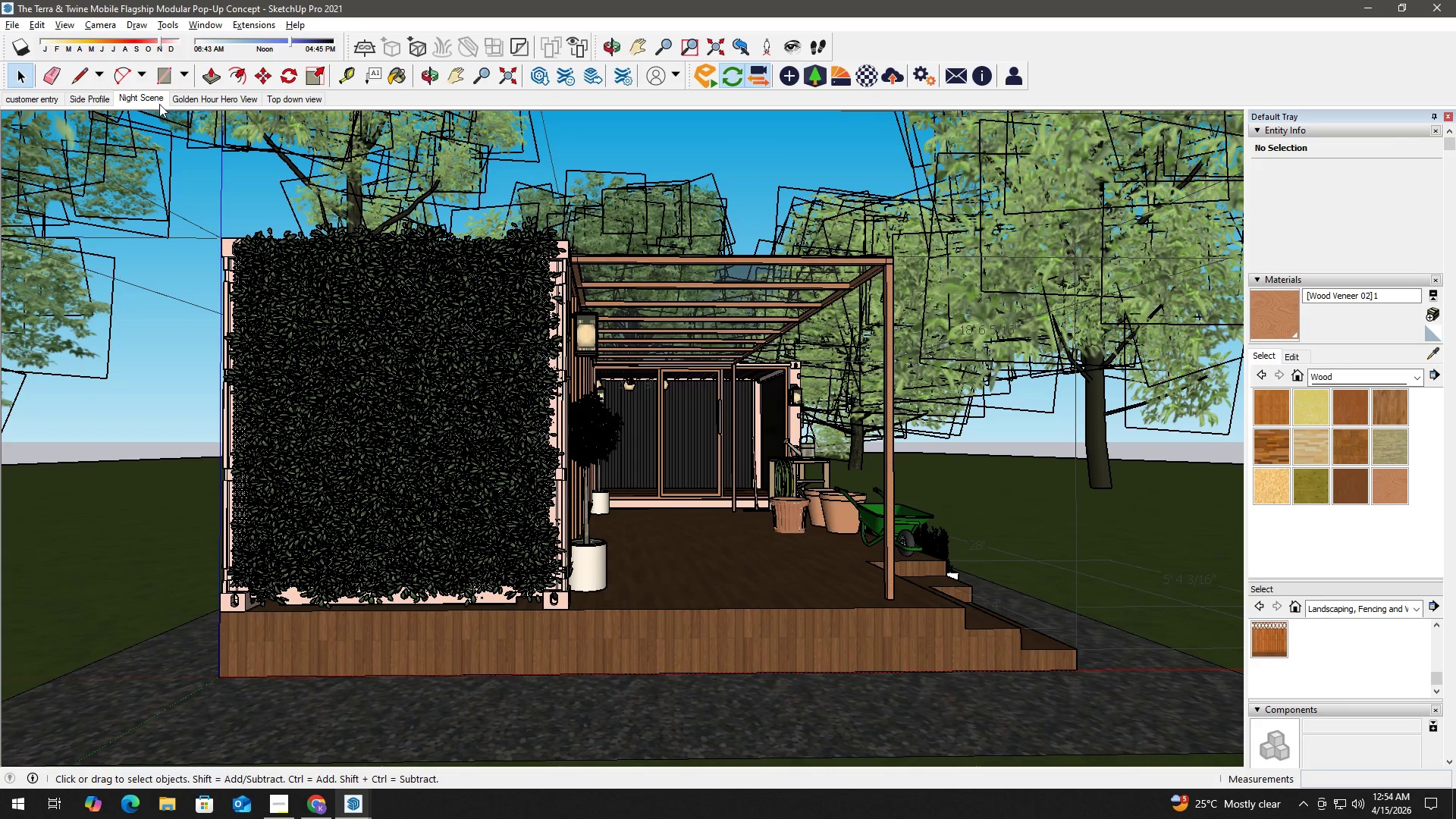 
key(Alt+Tab)
 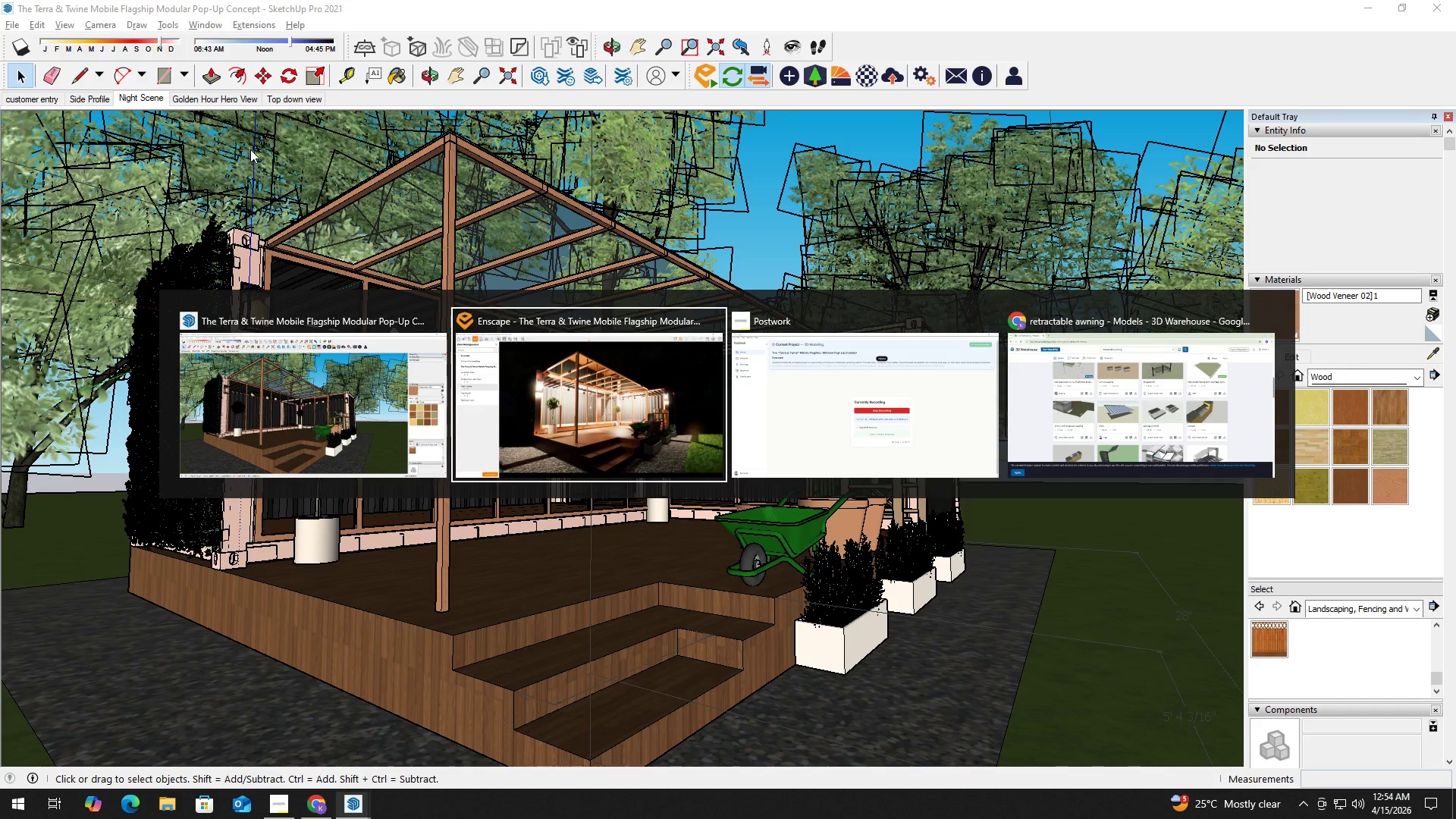 
key(Alt+Tab)